 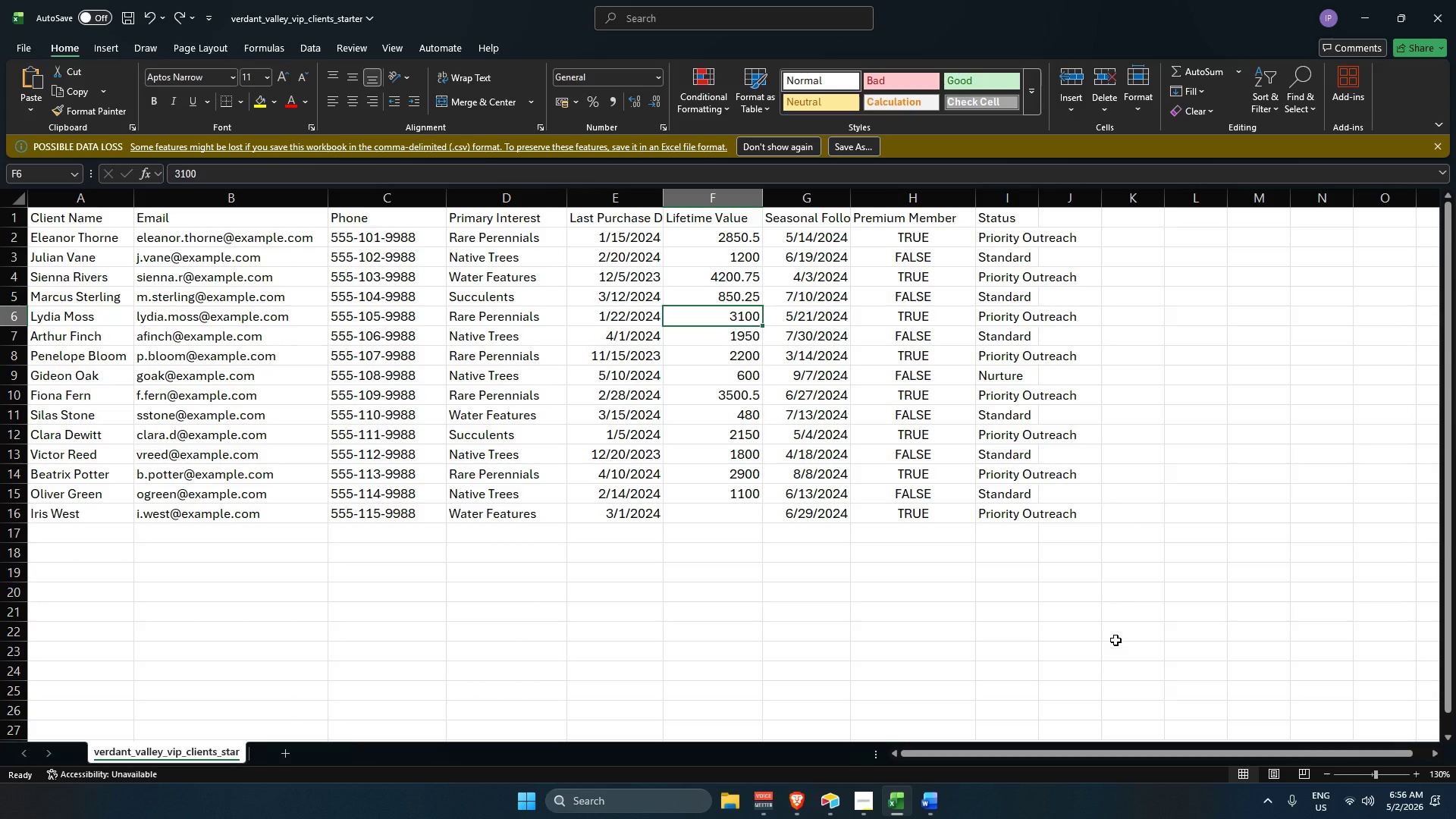 
left_click([1119, 648])
 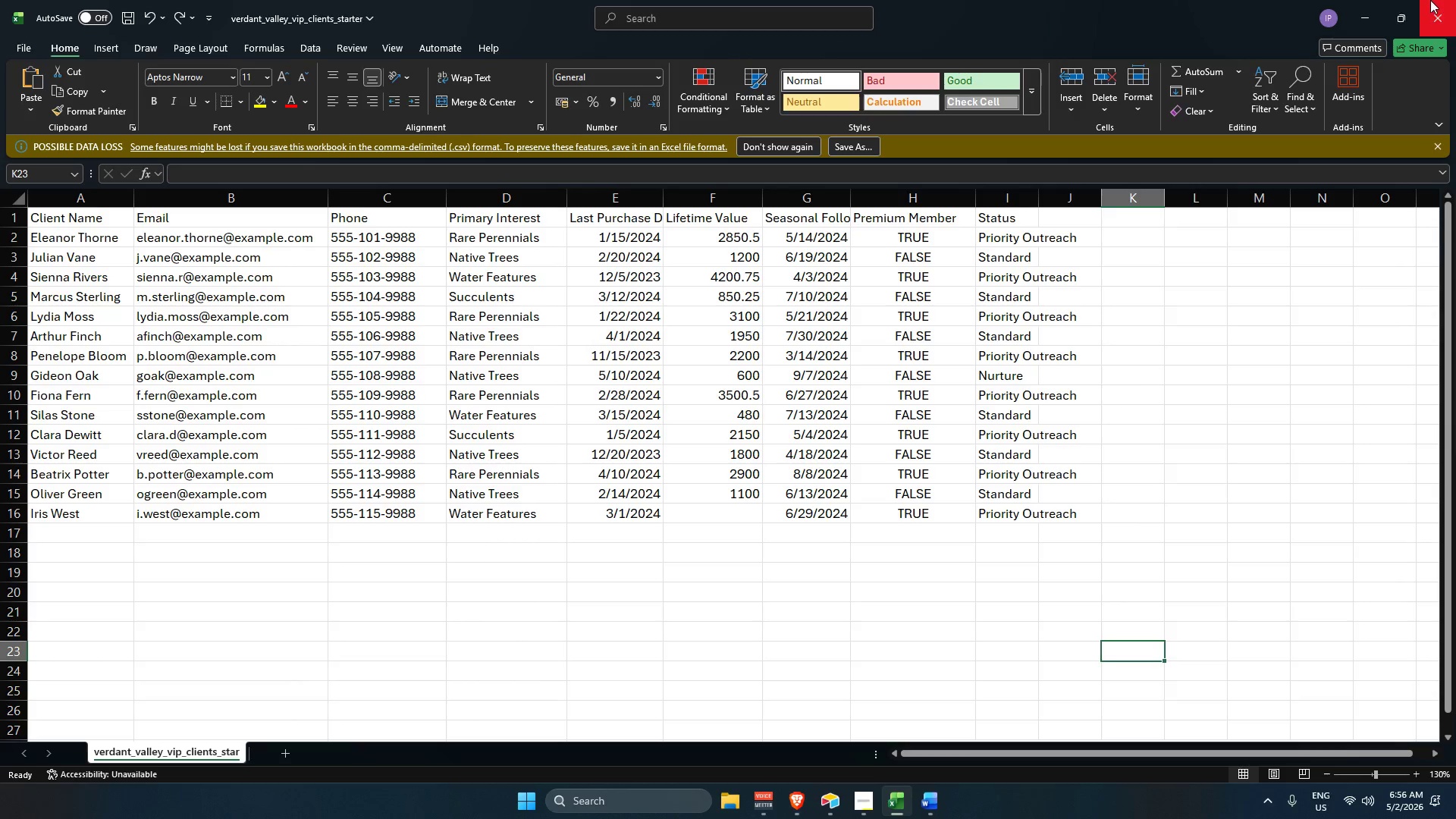 
left_click([1442, 0])
 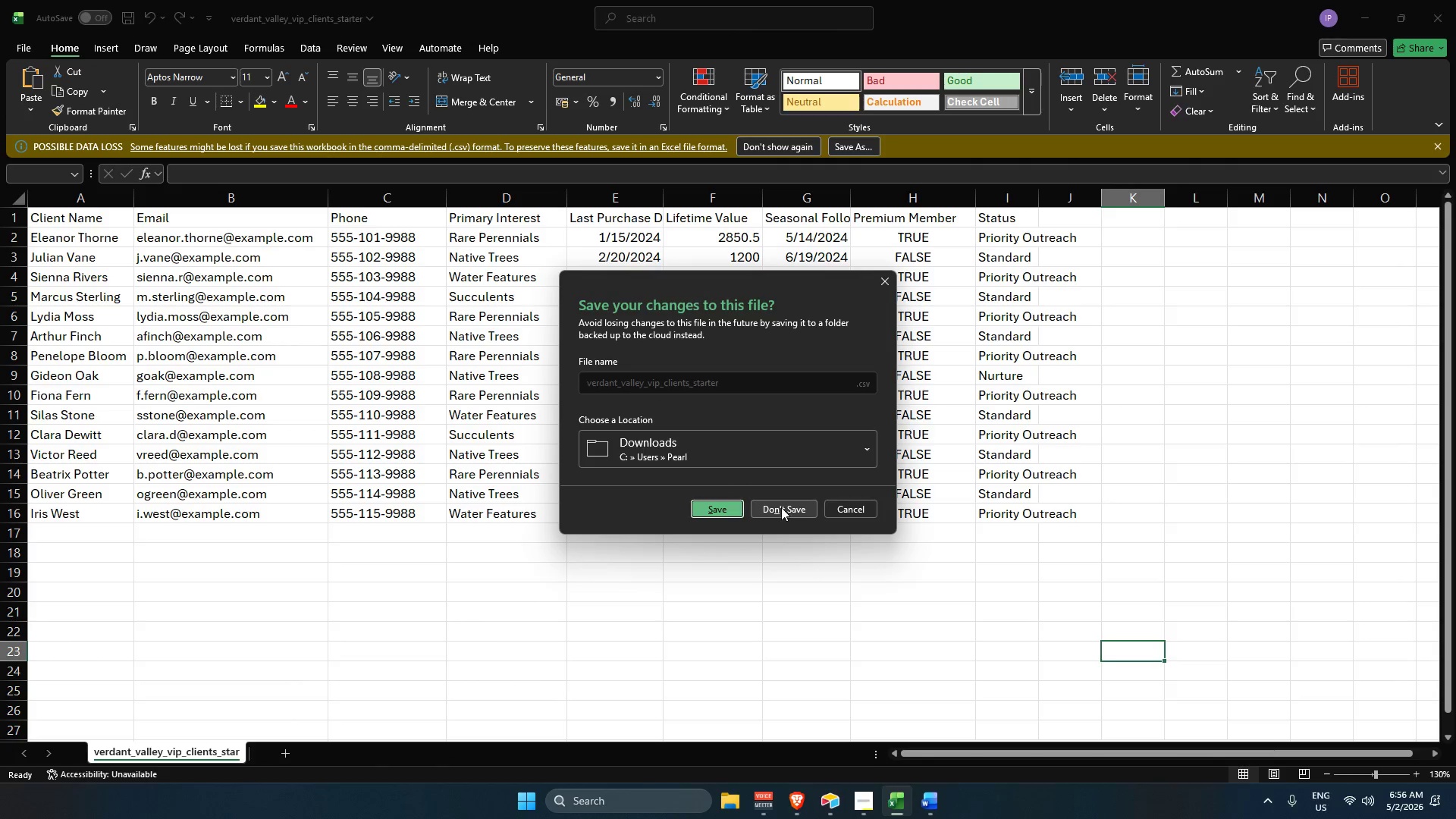 
left_click([783, 513])
 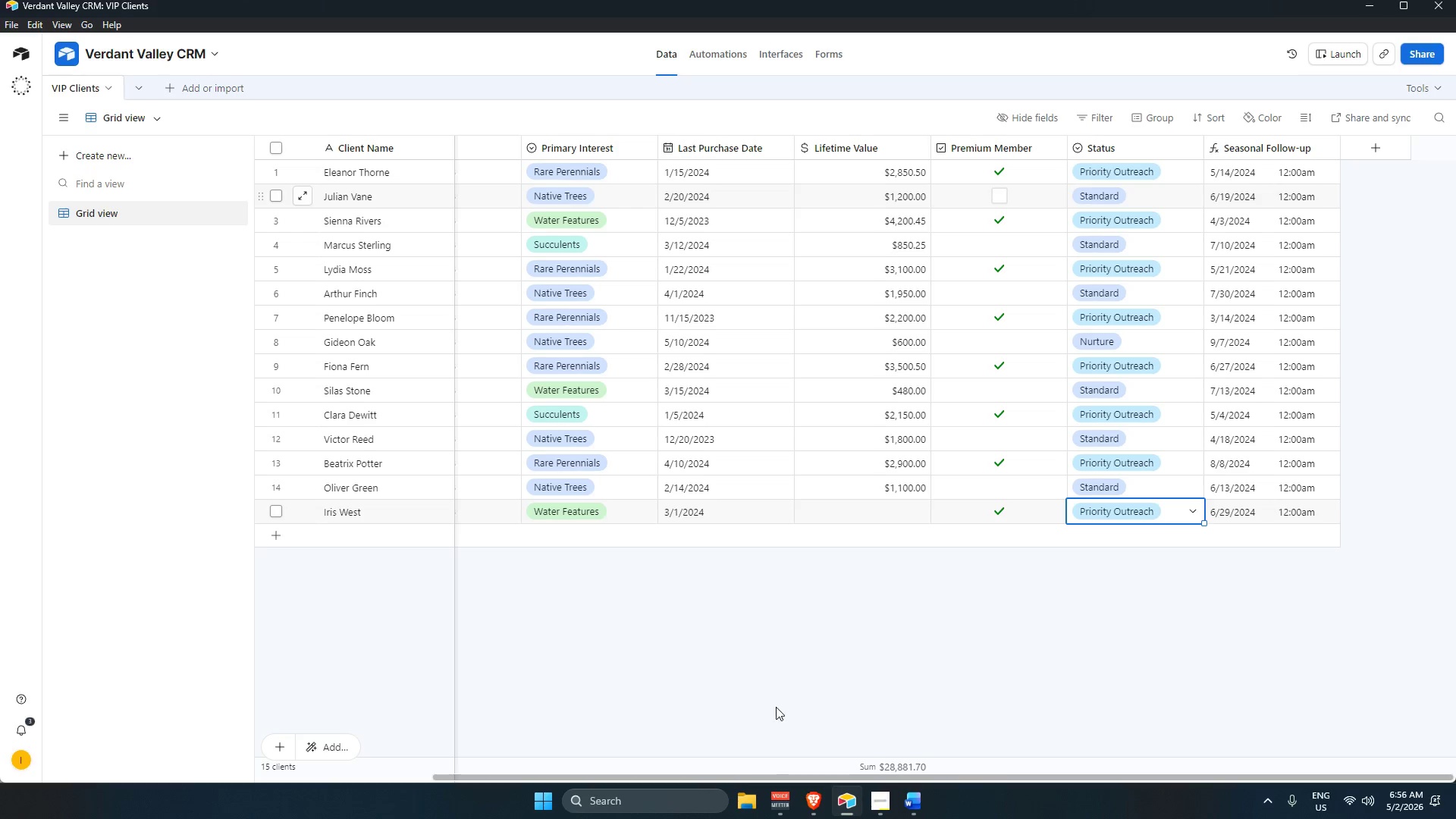 
left_click([754, 805])
 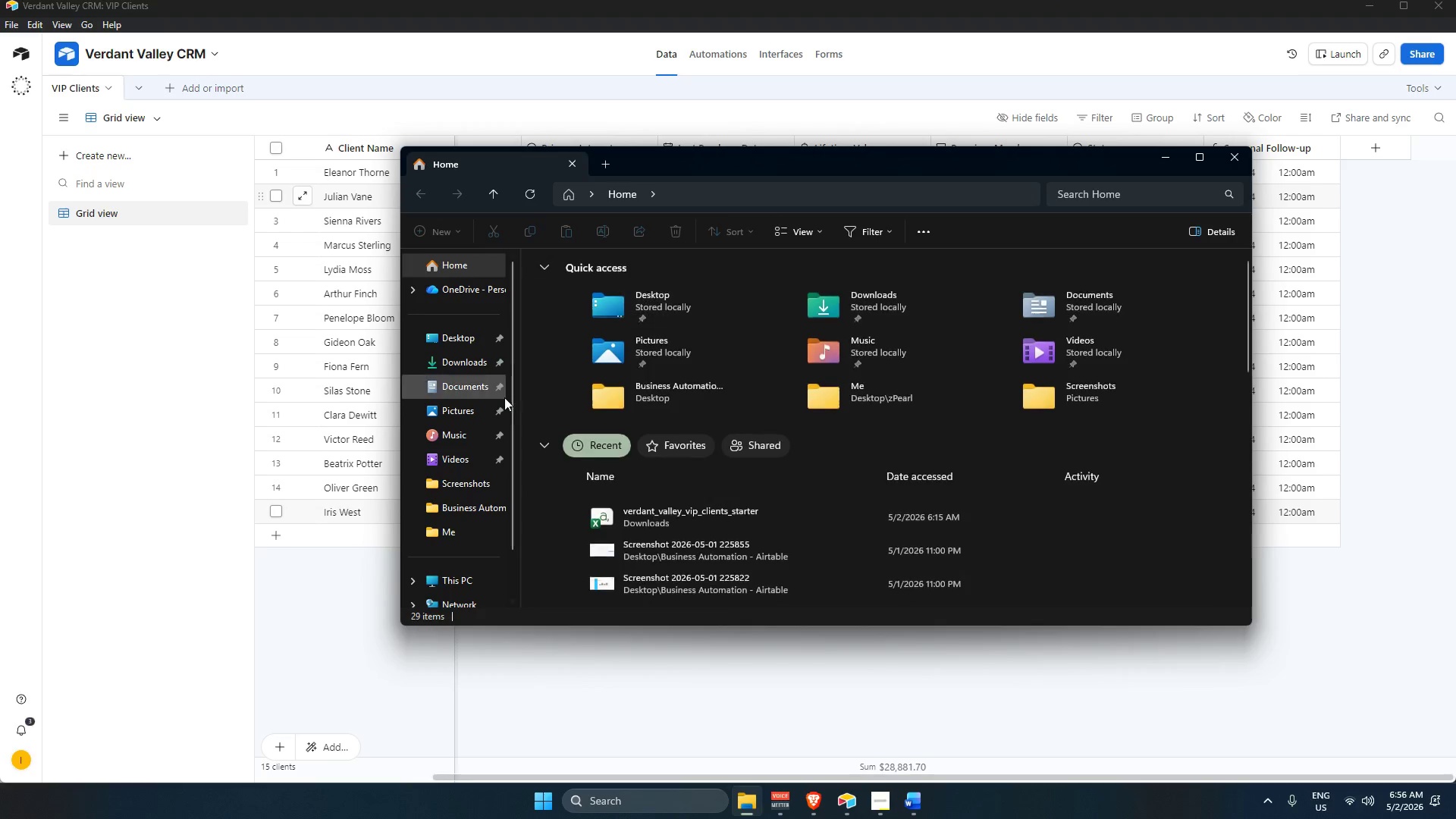 
left_click([466, 356])
 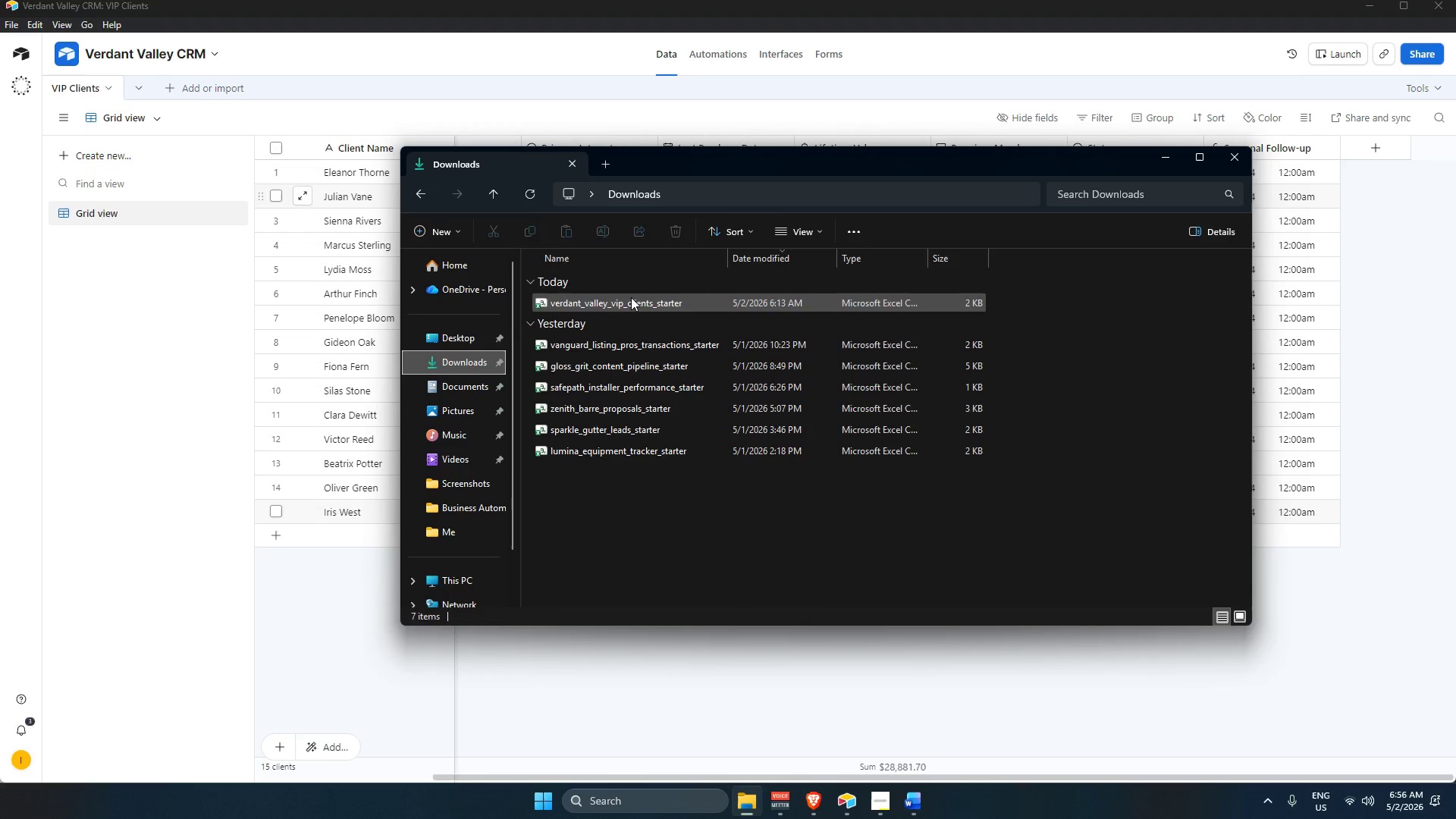 
double_click([631, 297])
 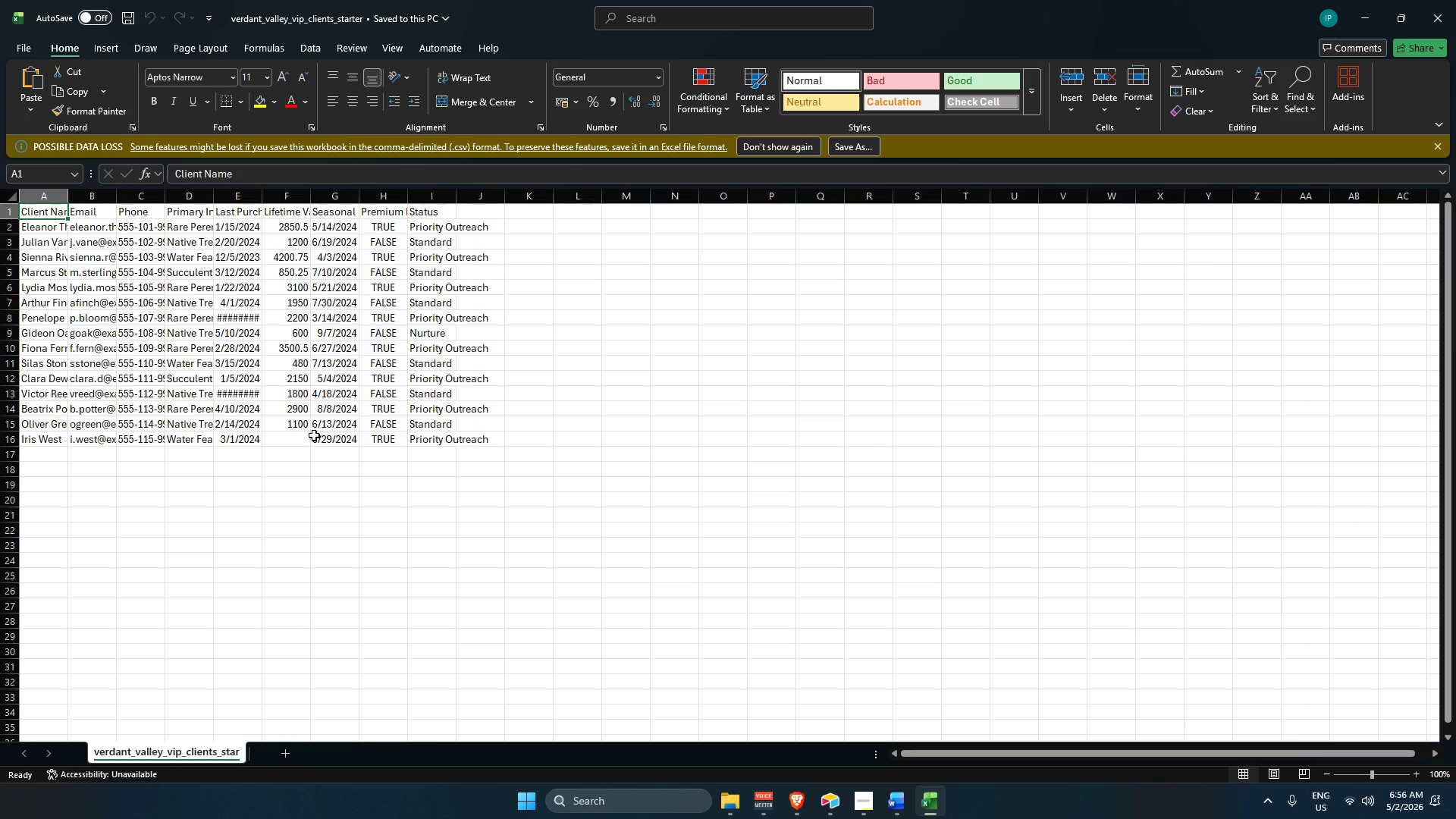 
left_click([299, 437])
 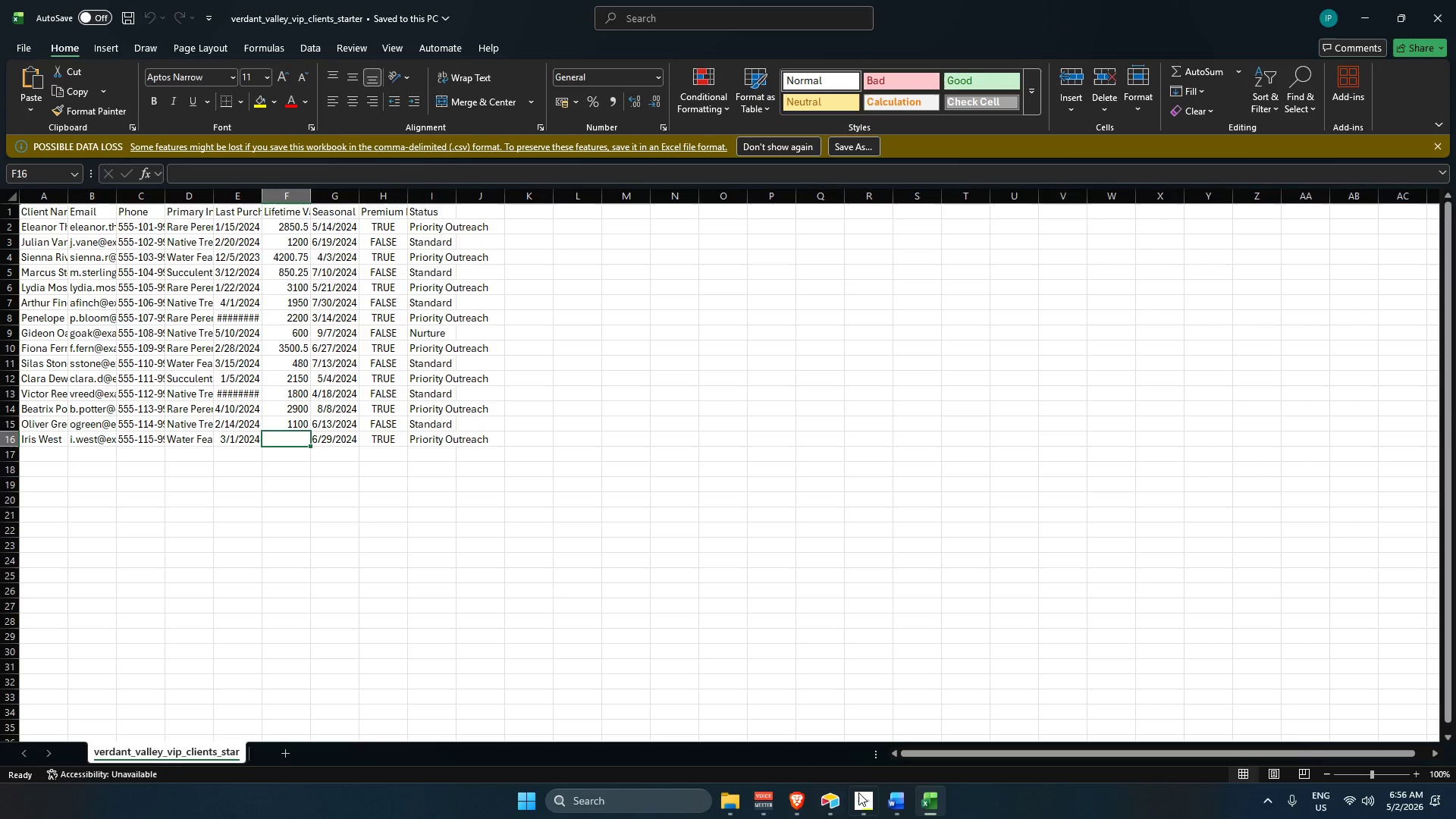 
left_click([905, 807])